 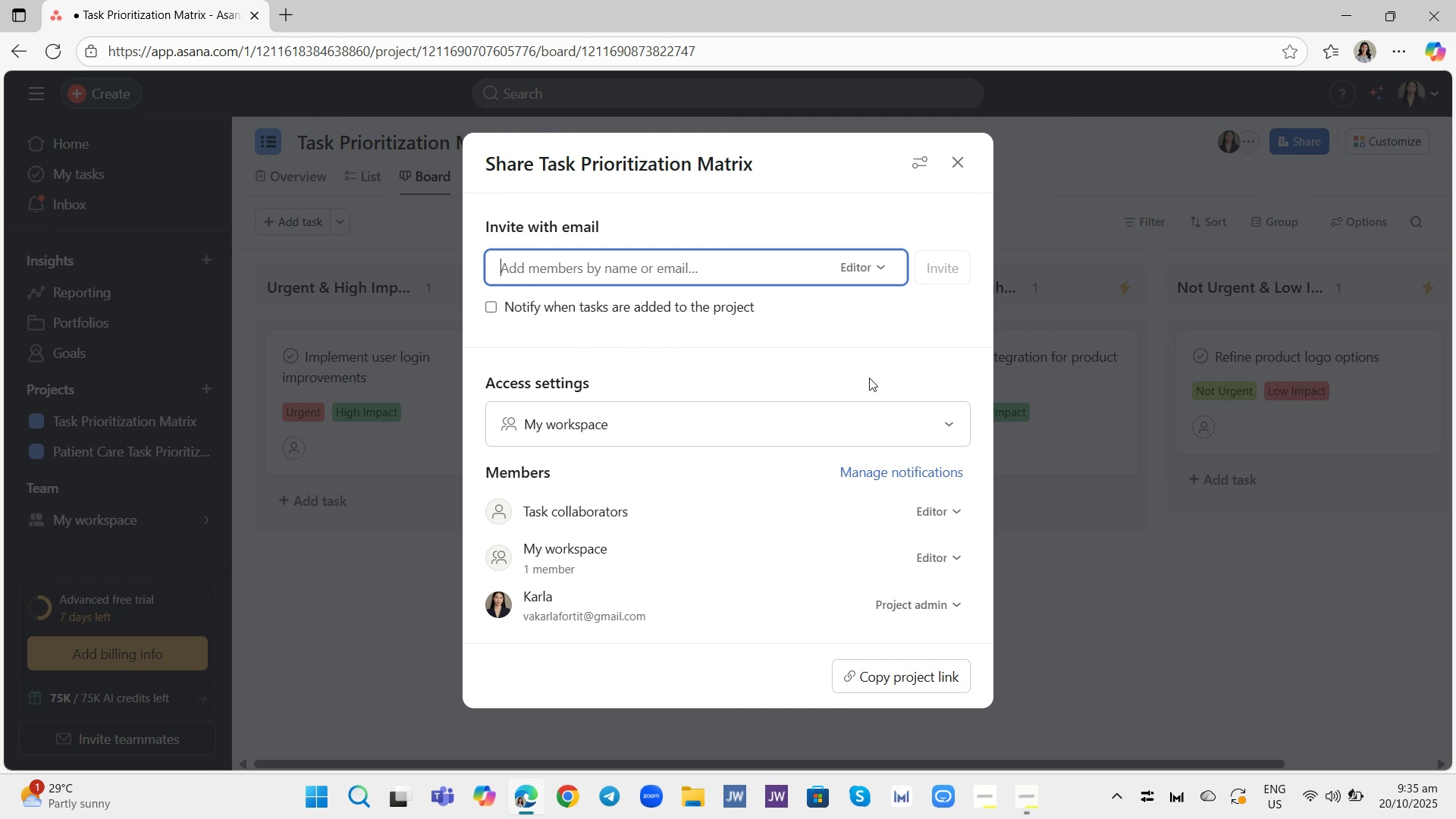 
left_click([749, 438])
 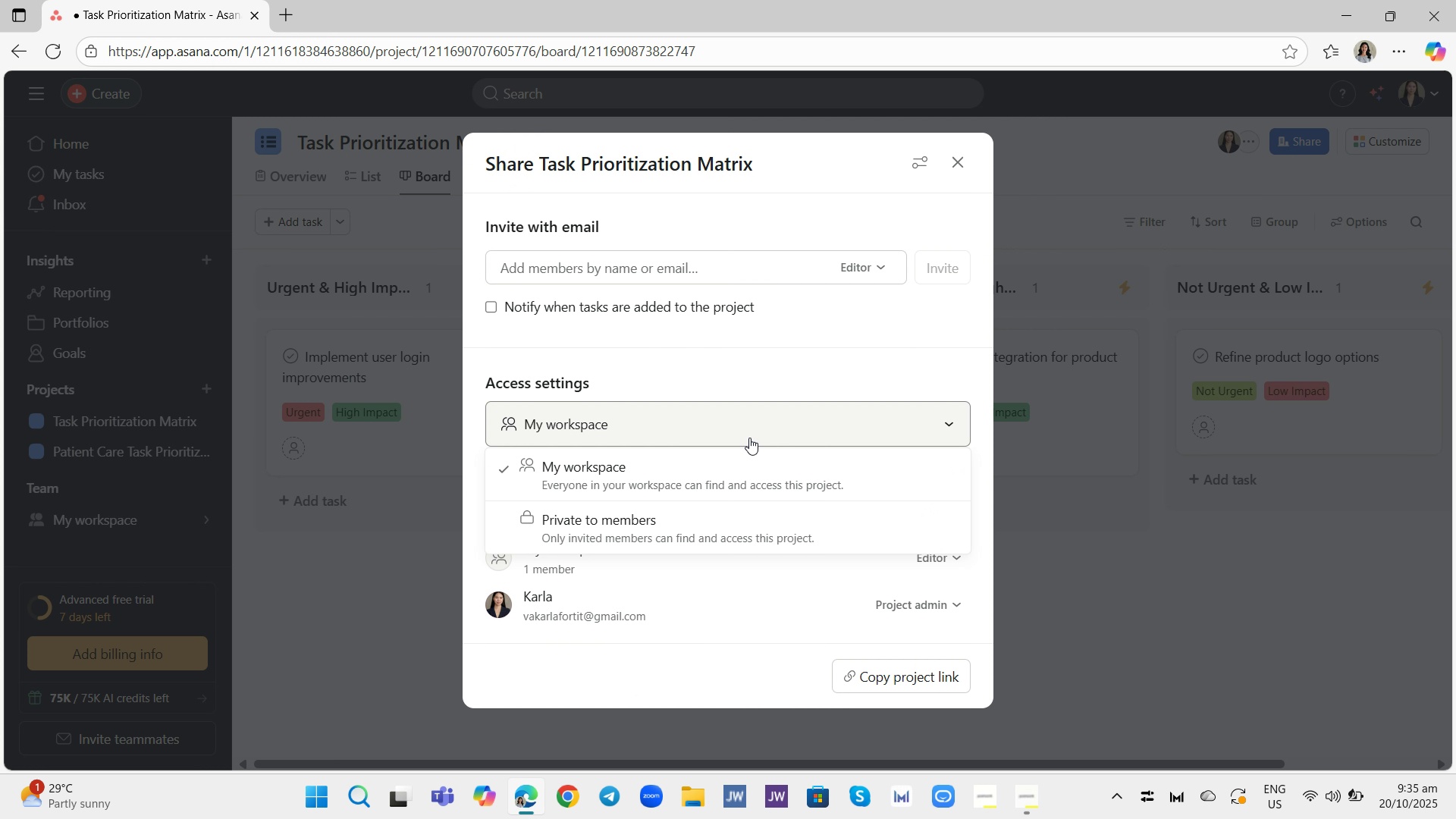 
left_click([749, 438])
 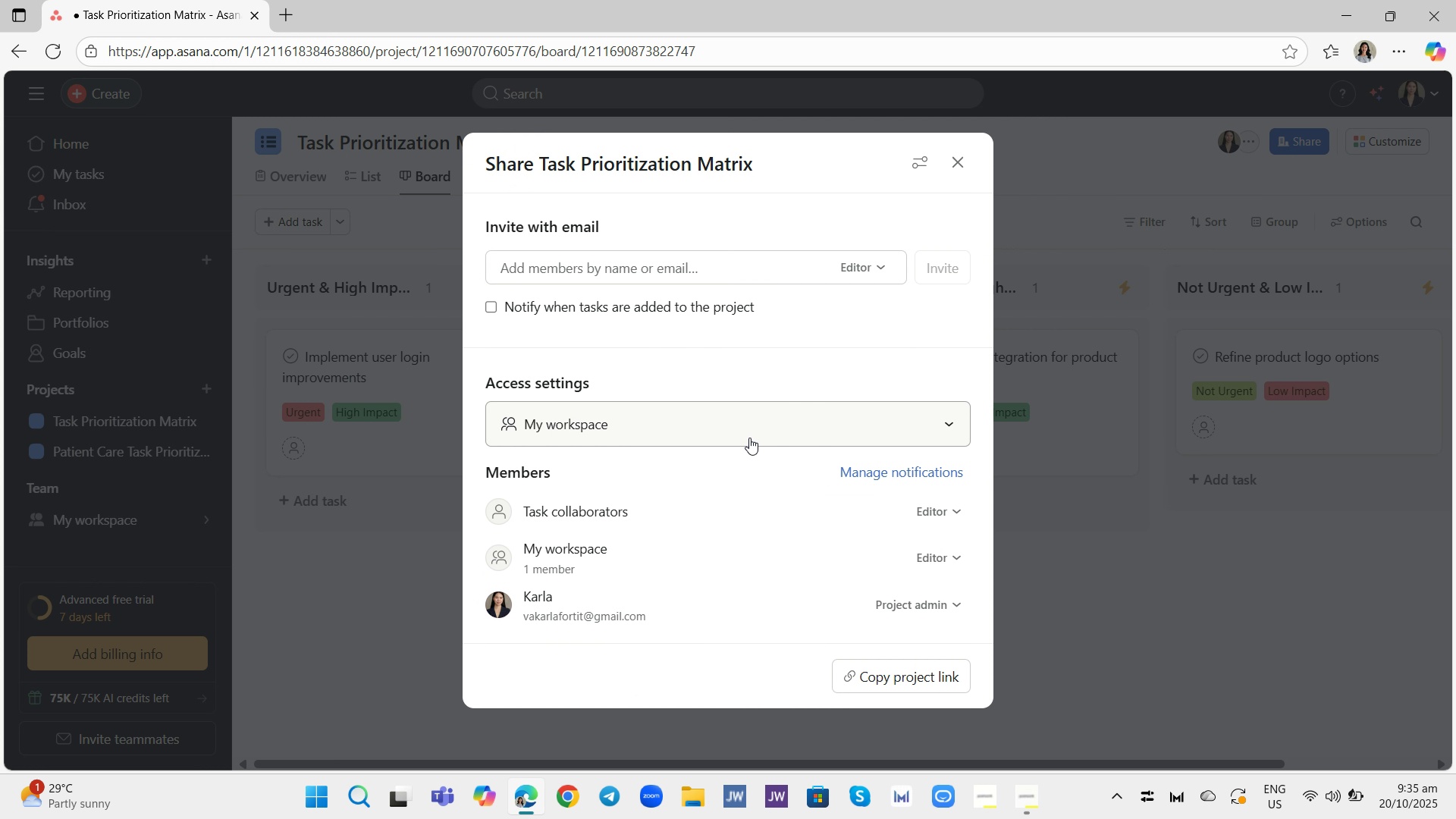 
left_click([749, 438])
 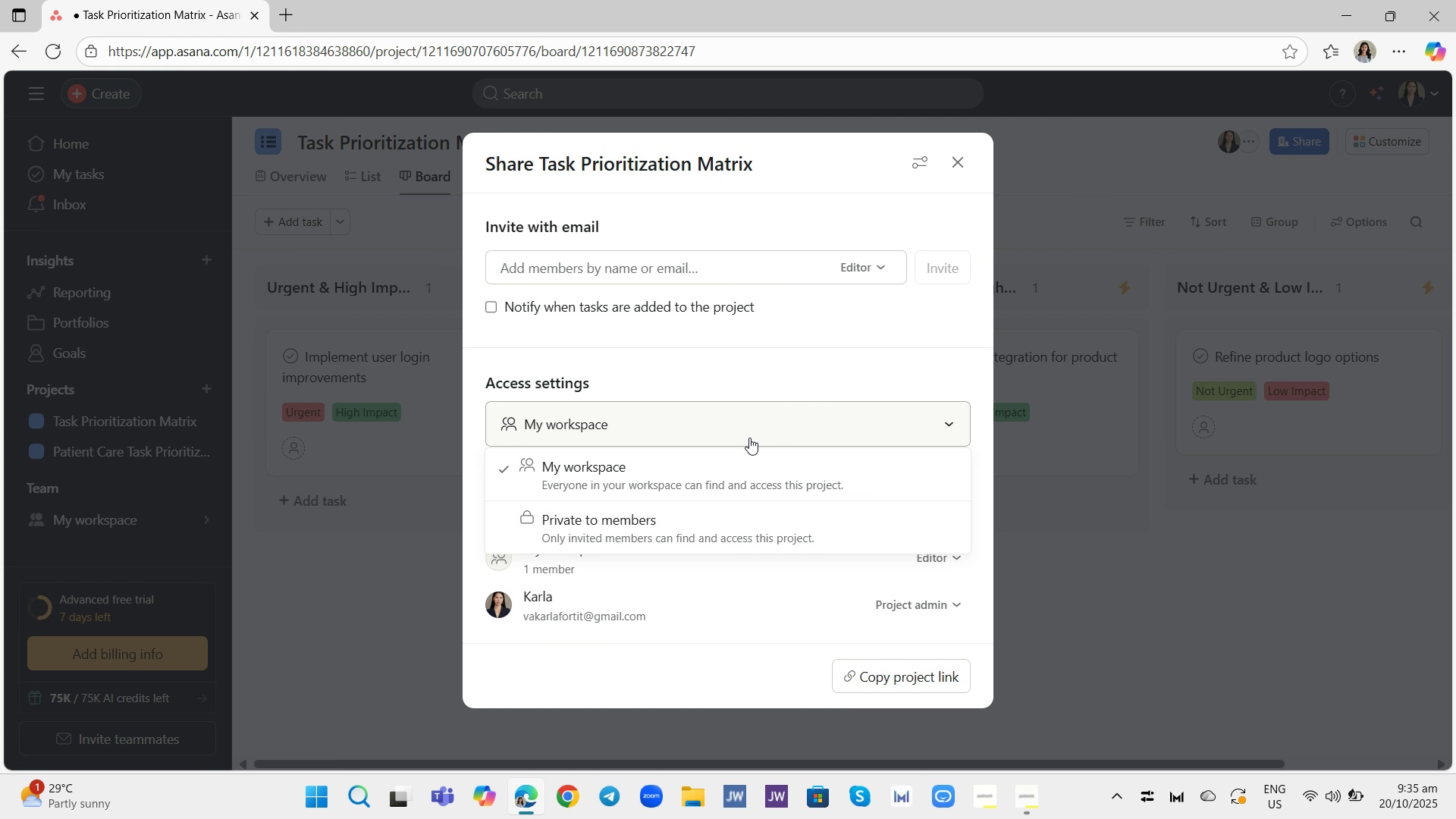 
left_click([749, 438])
 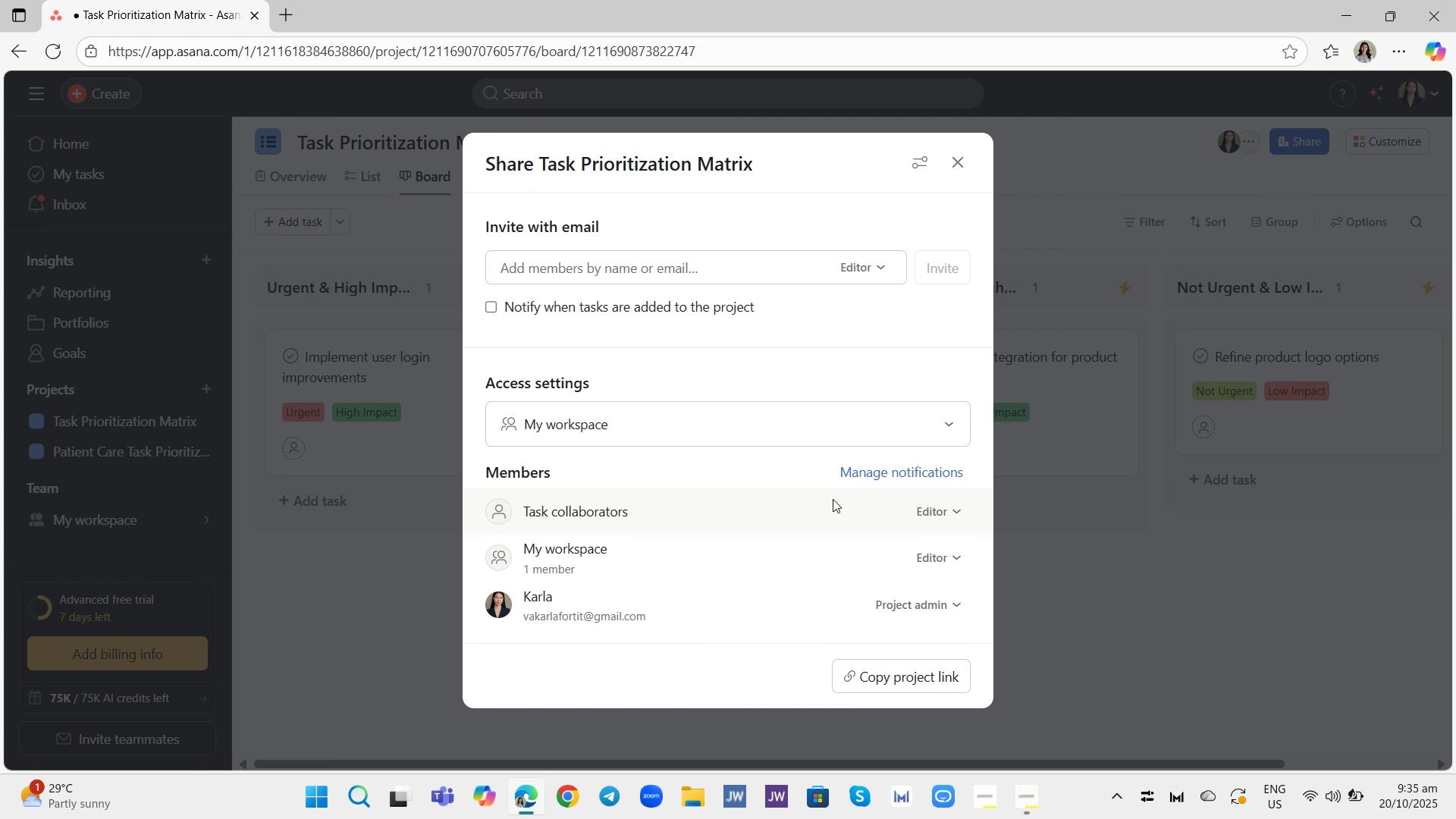 
scroll: coordinate [835, 500], scroll_direction: down, amount: 1.0
 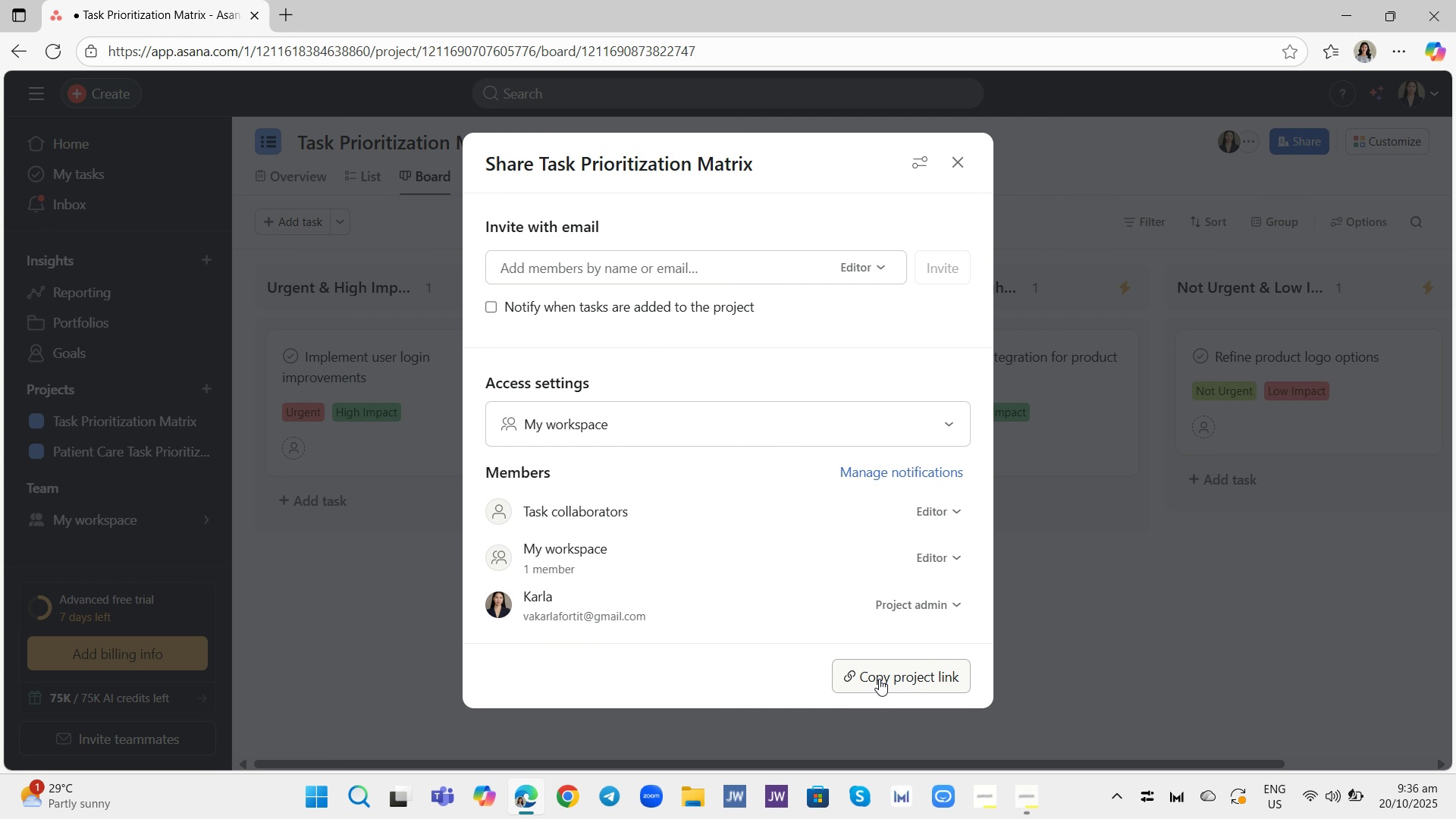 
left_click([880, 679])
 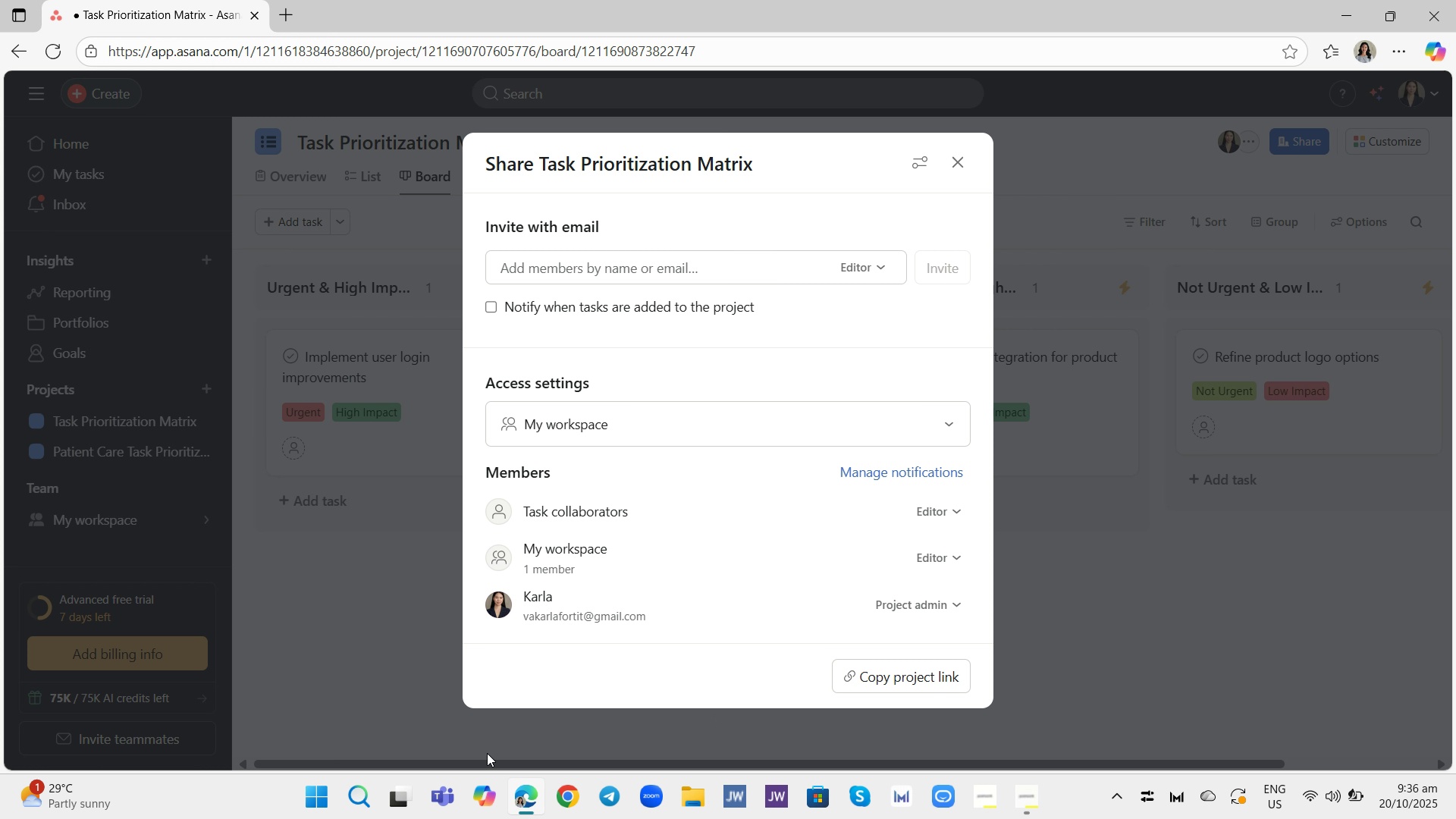 
left_click([365, 793])
 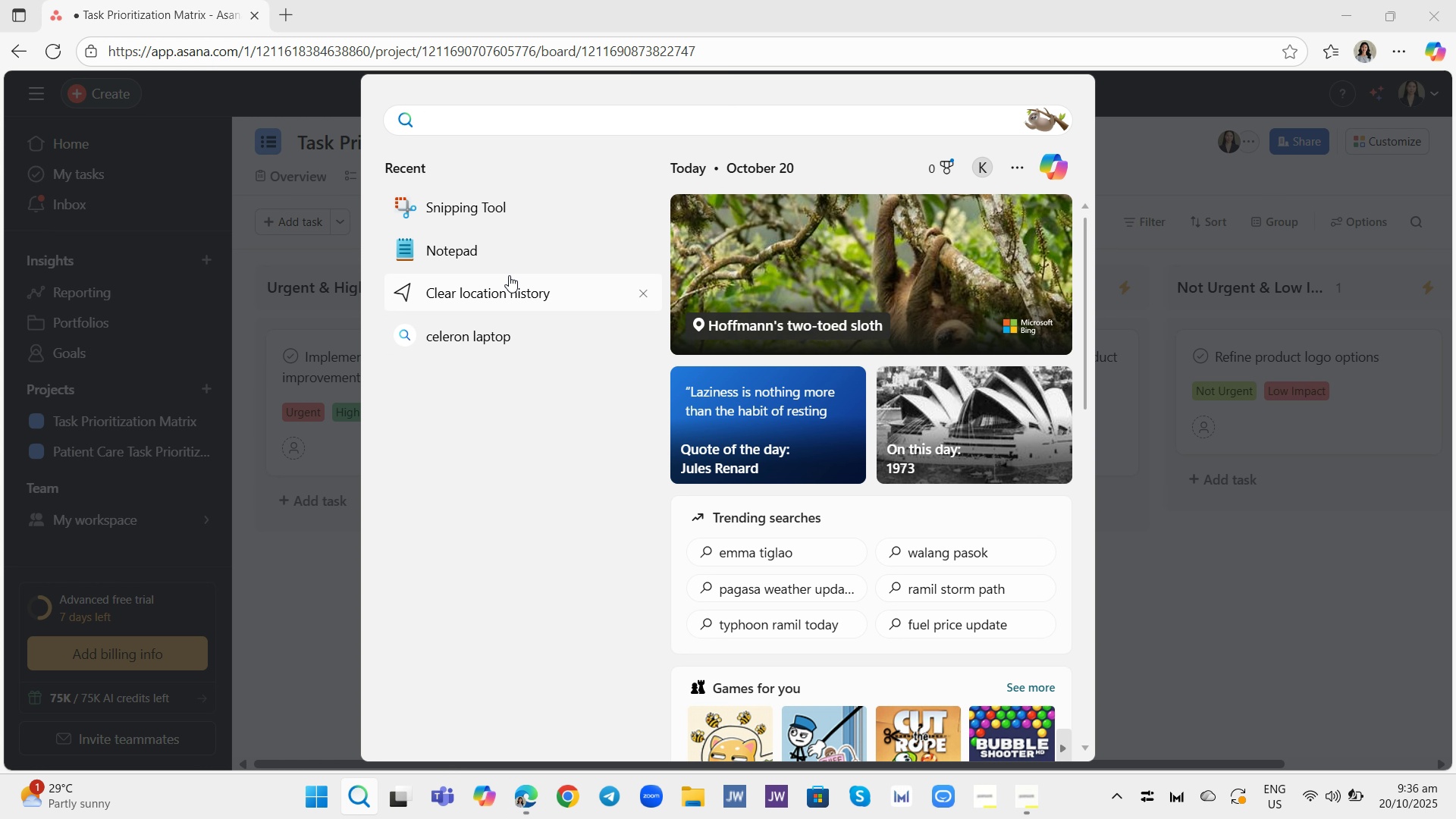 
left_click([516, 256])
 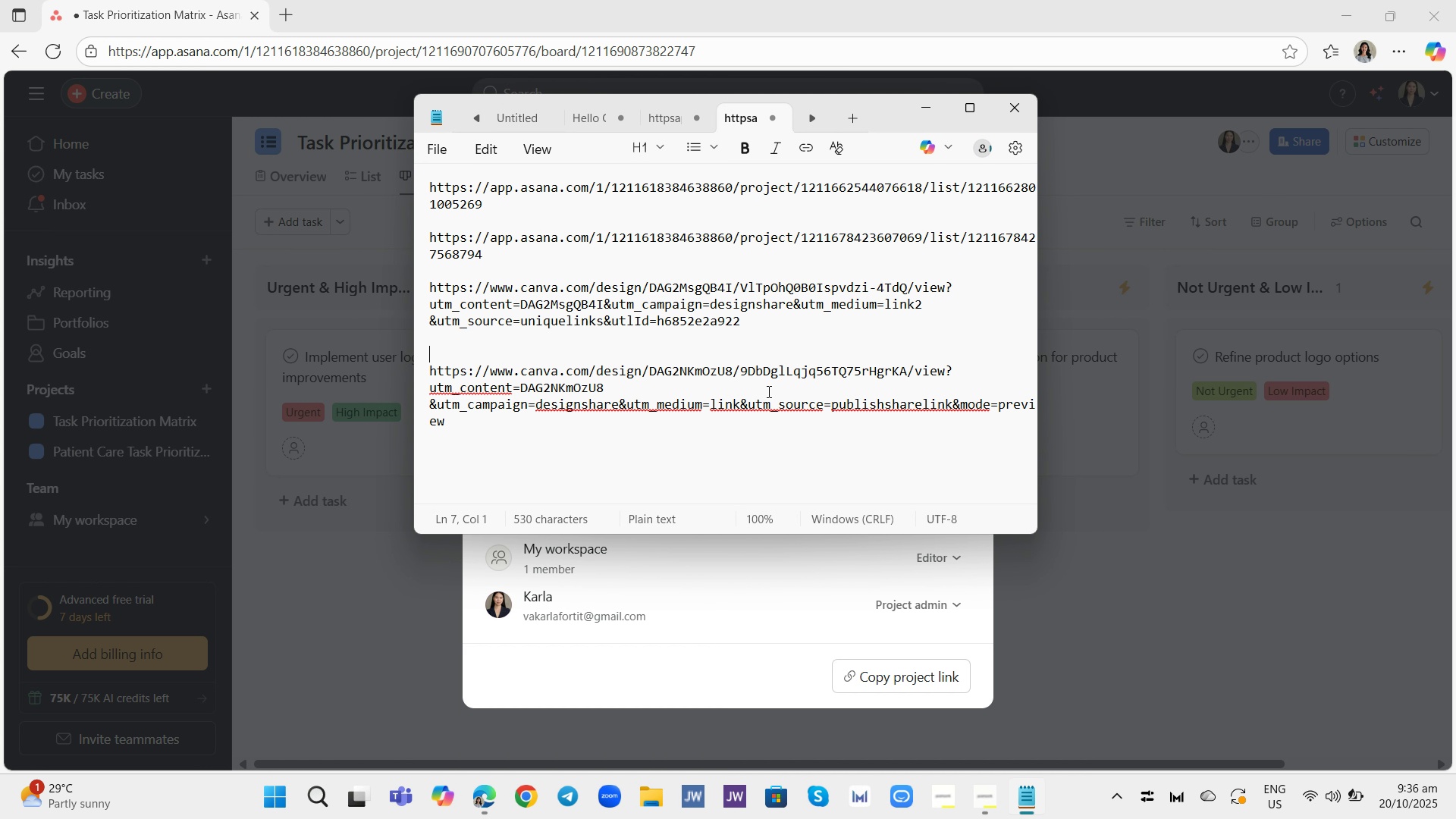 
left_click([769, 444])
 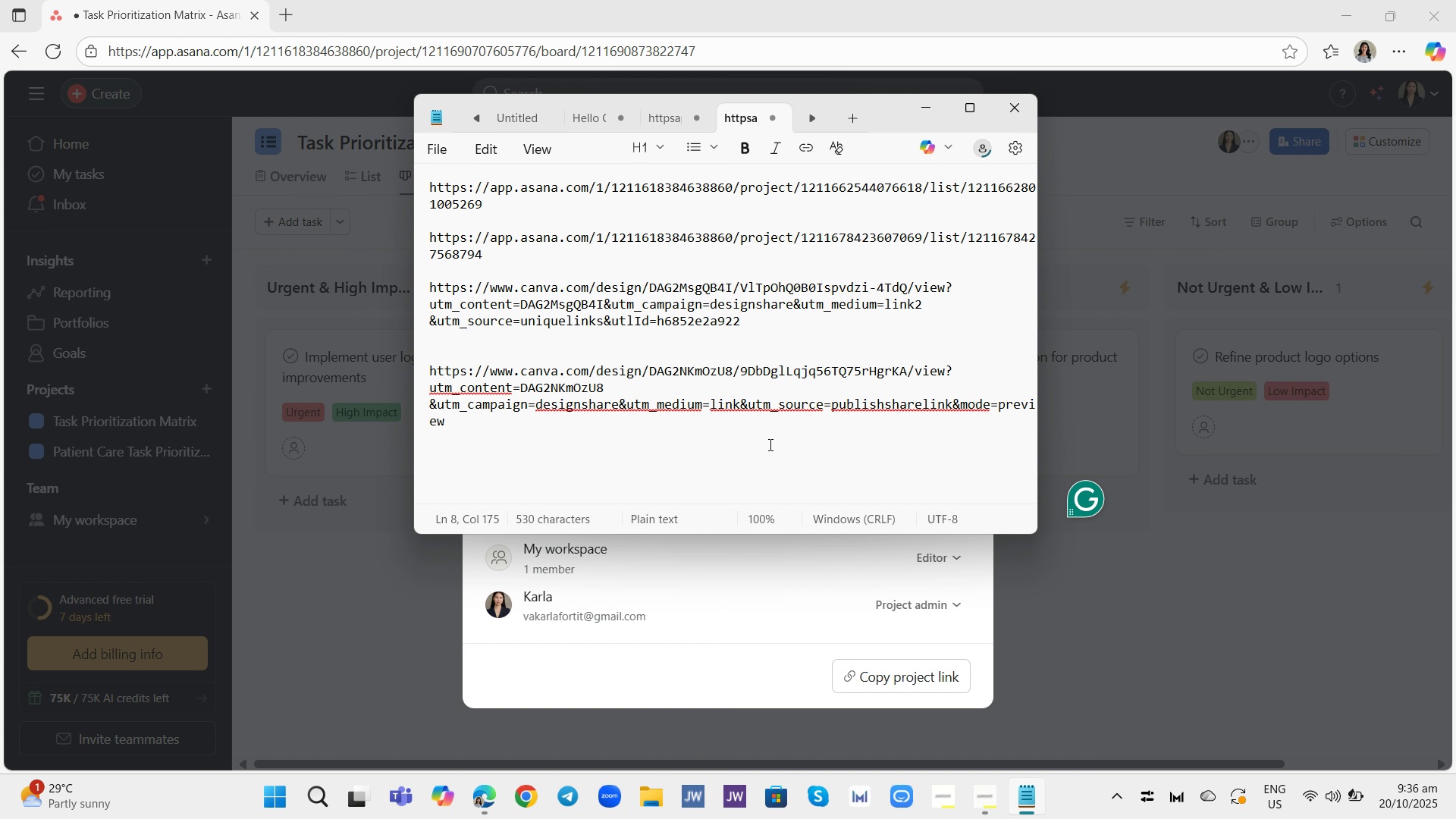 
key(Enter)
 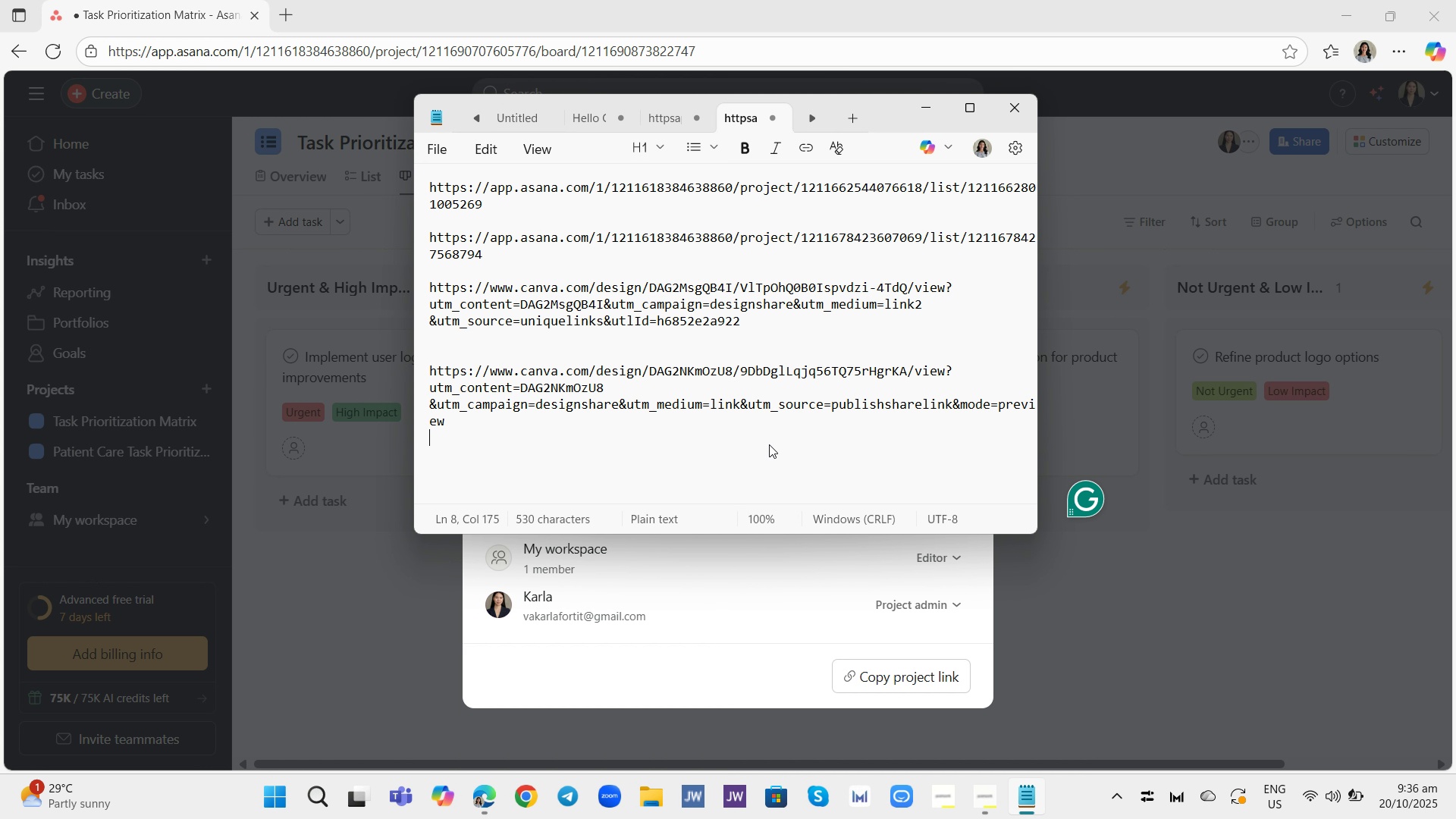 
key(Enter)
 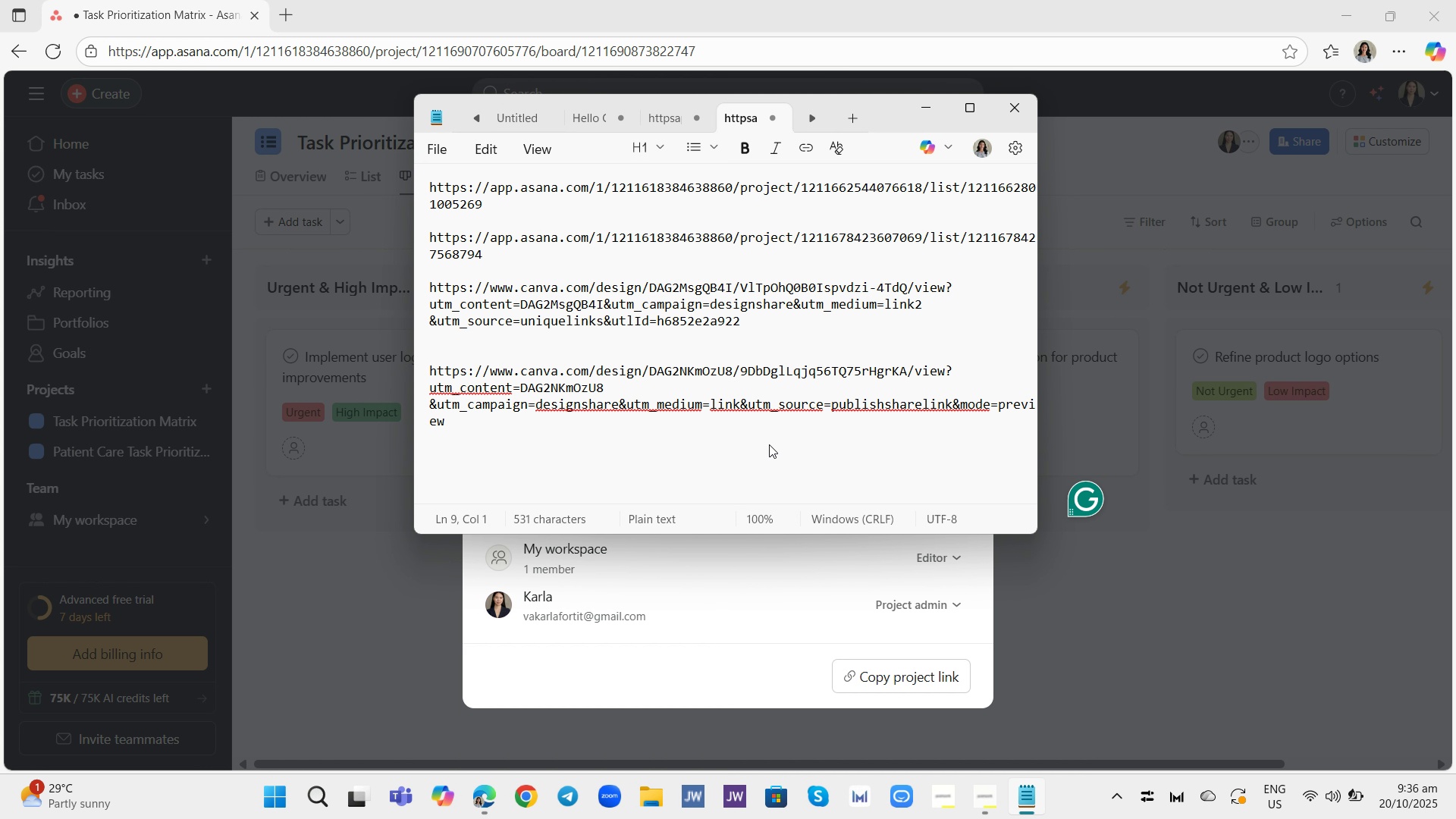 
key(Enter)
 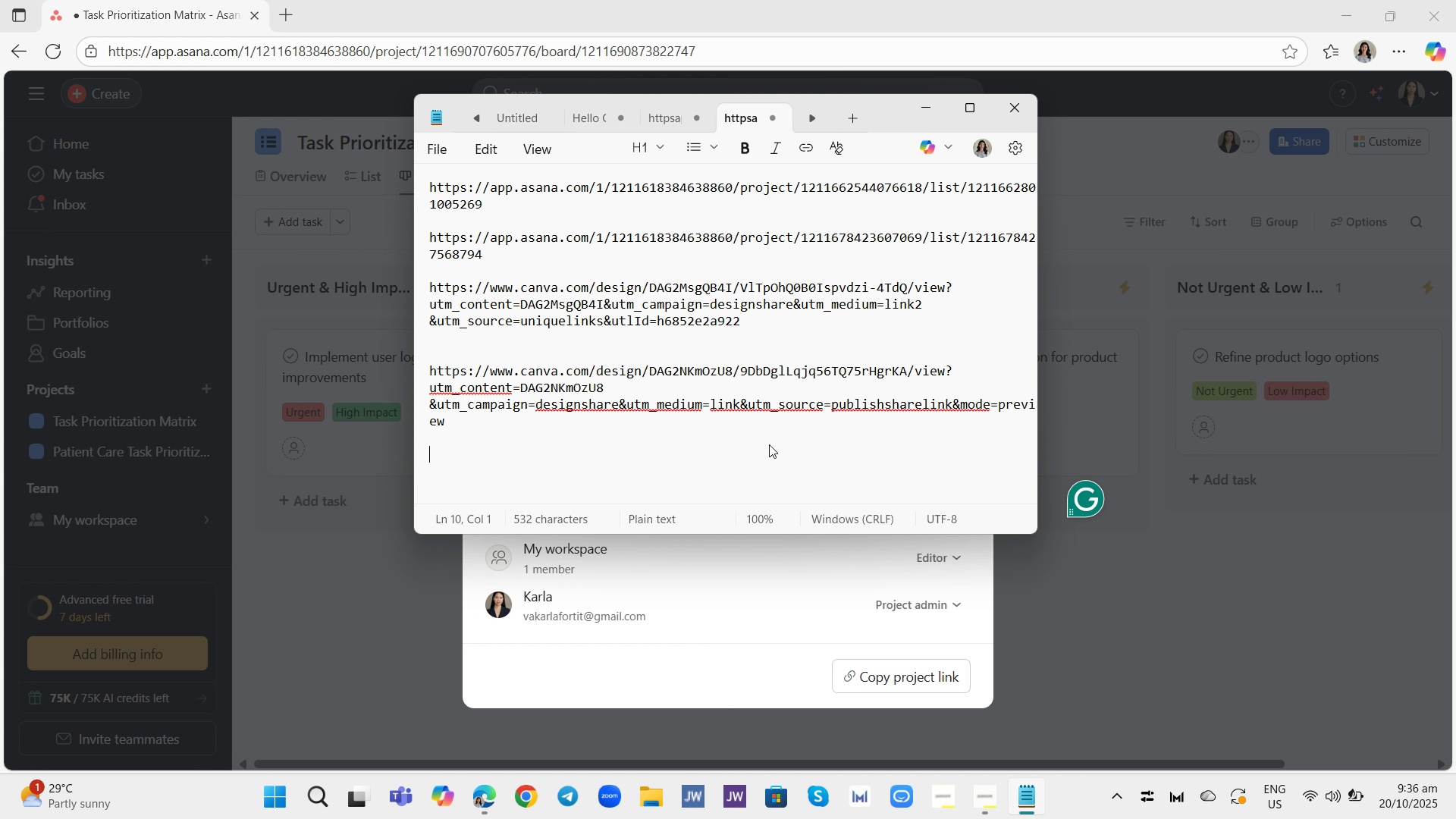 
key(Enter)
 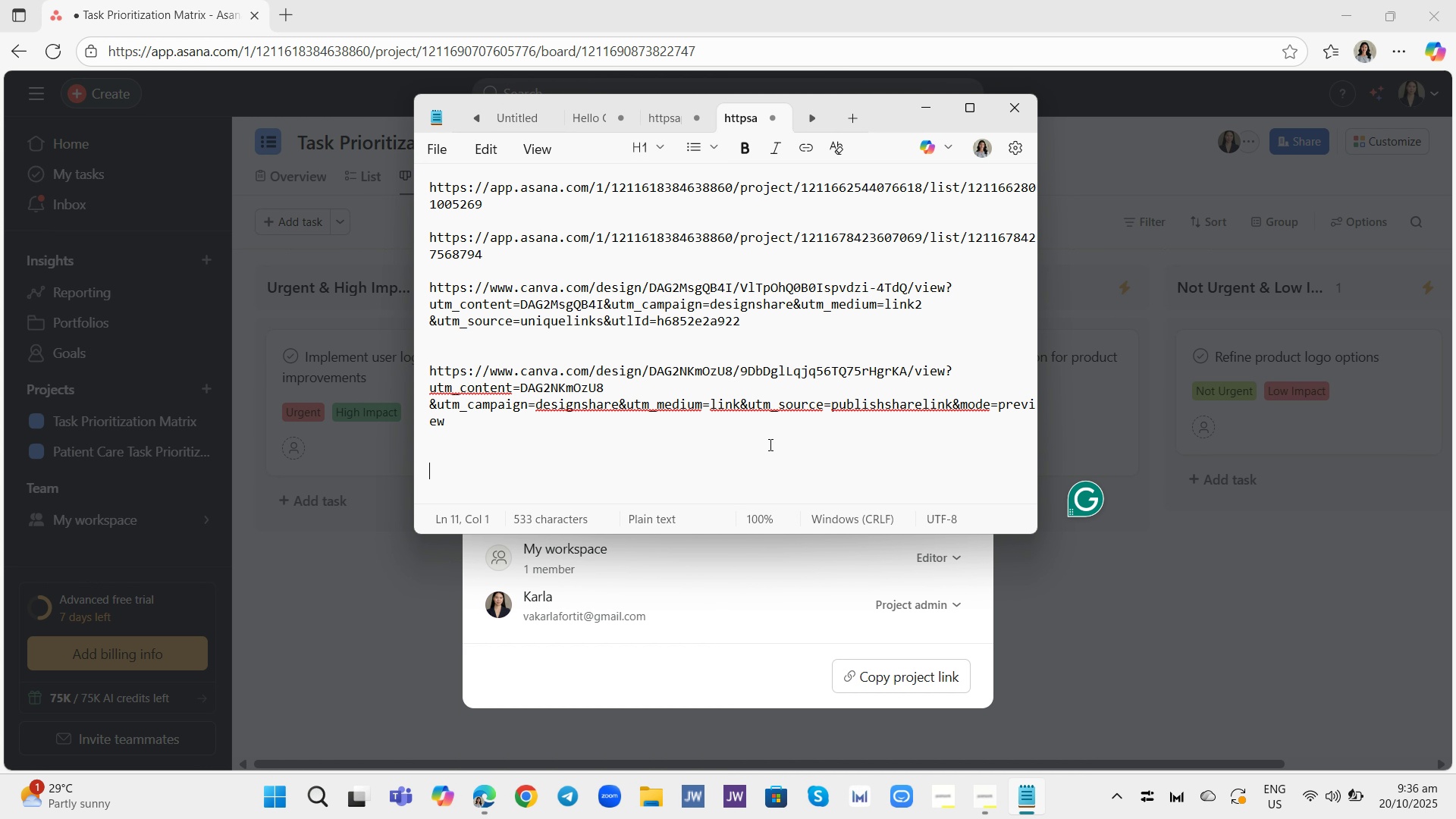 
key(Control+V)
 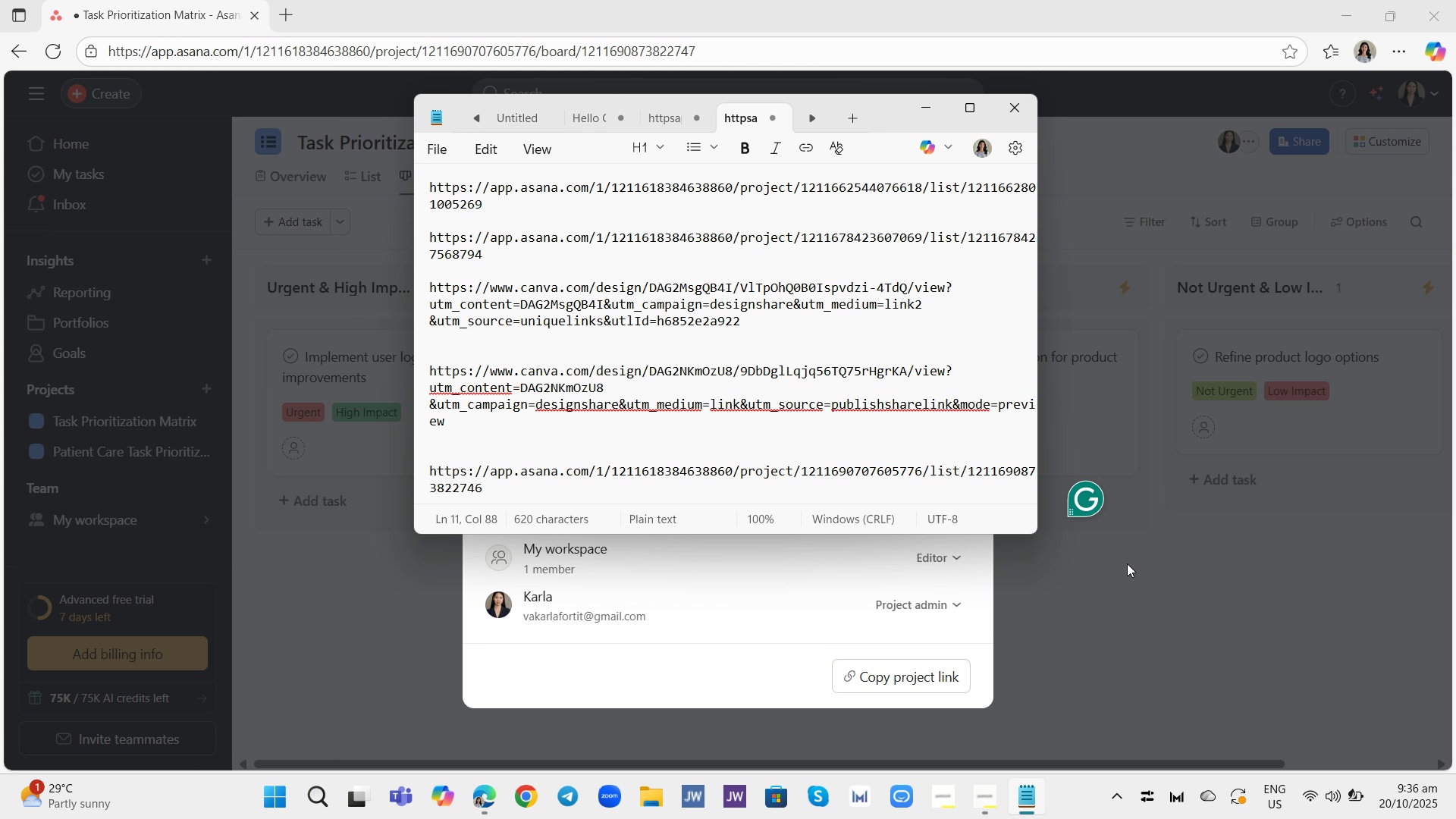 
left_click([1127, 563])
 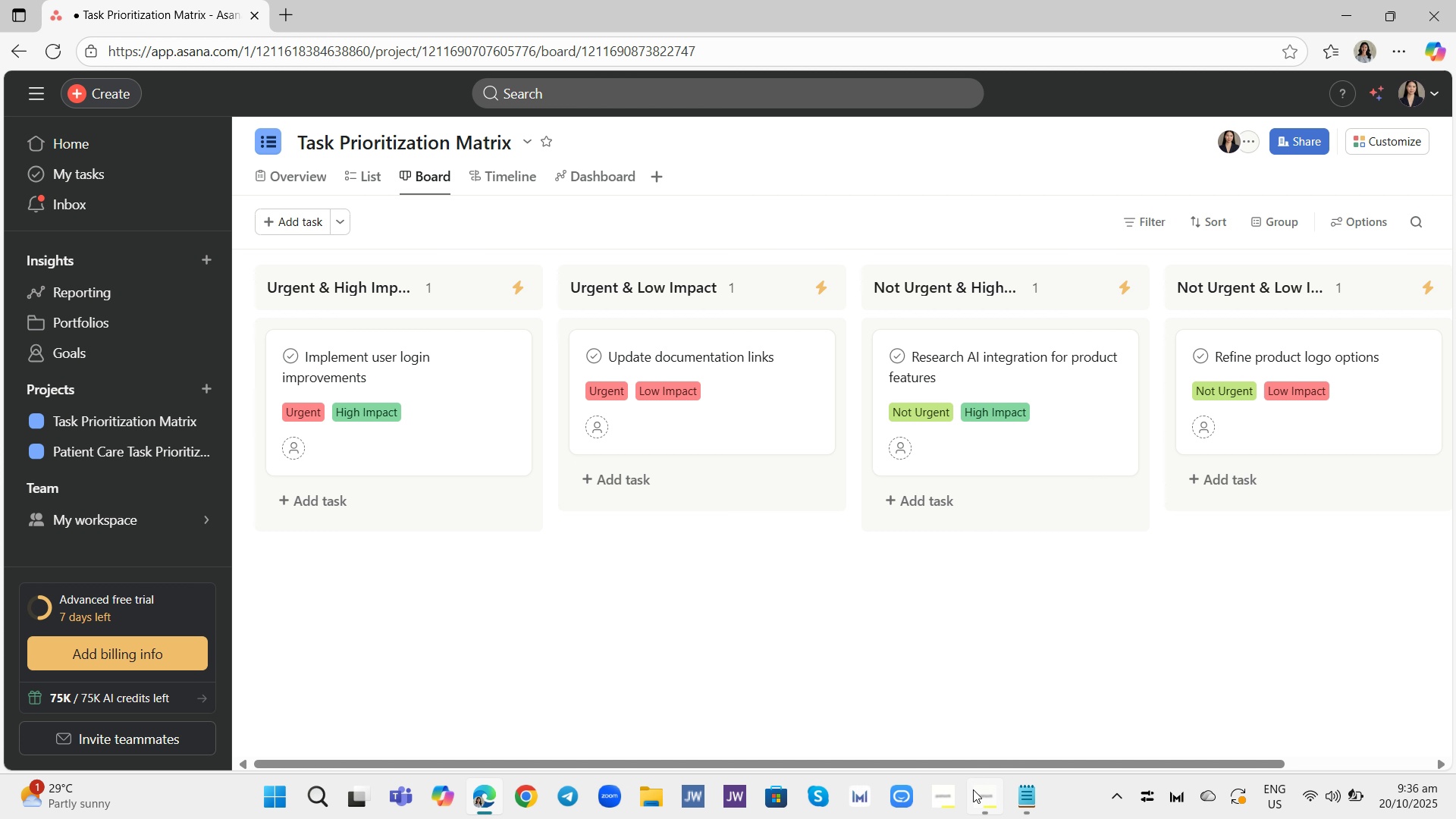 
left_click([979, 792])